 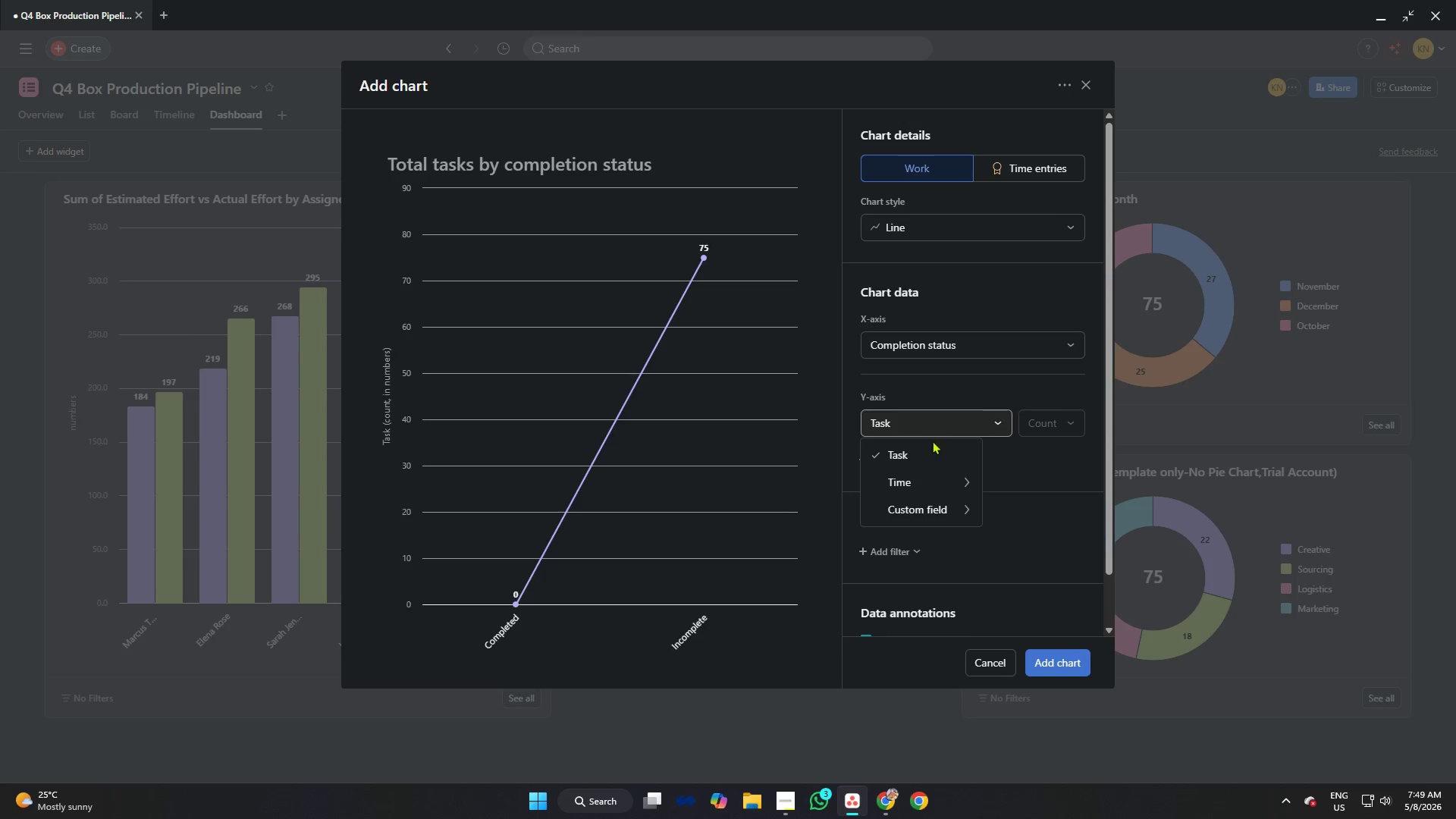 
left_click([931, 346])
 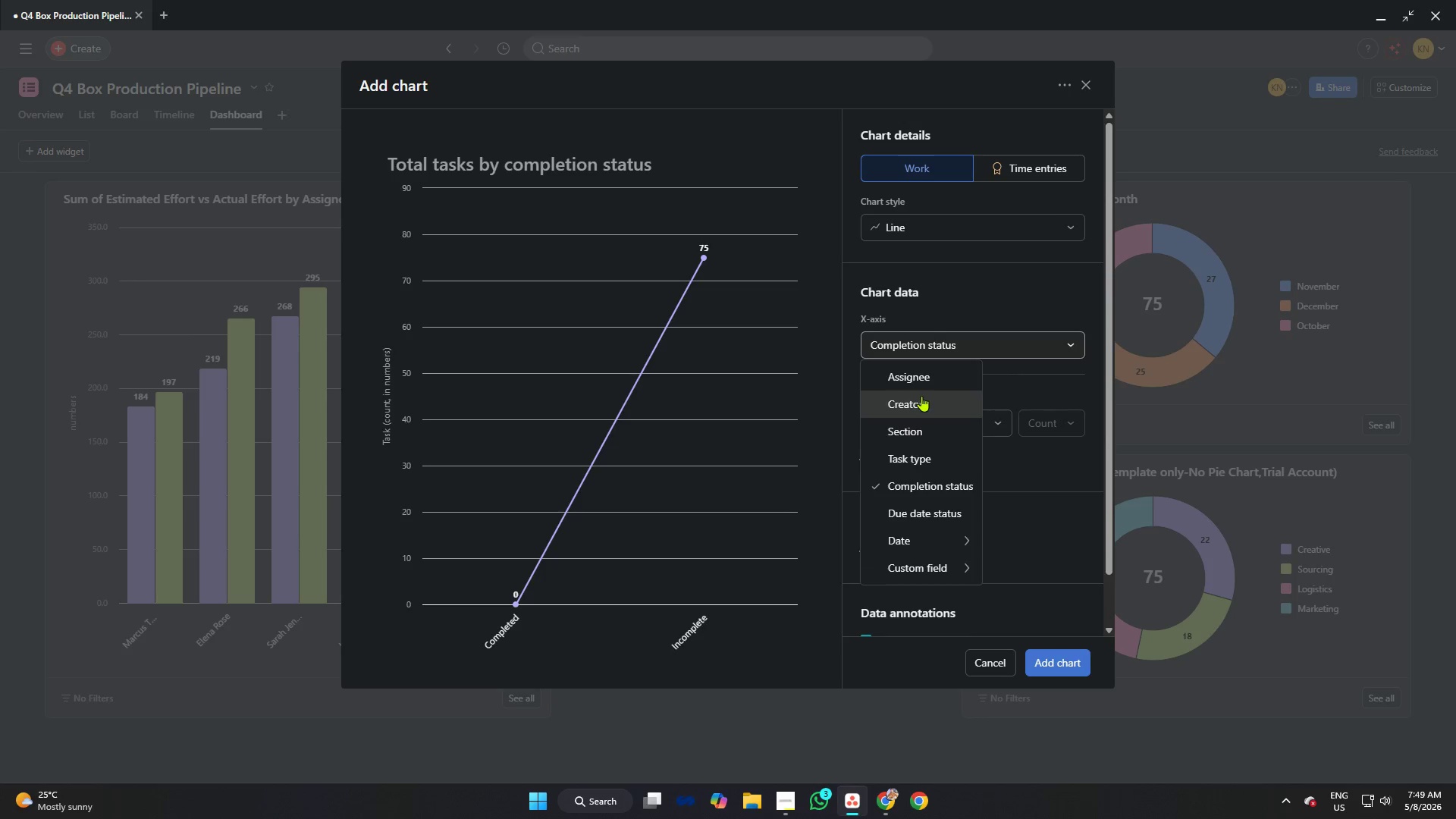 
left_click([912, 443])
 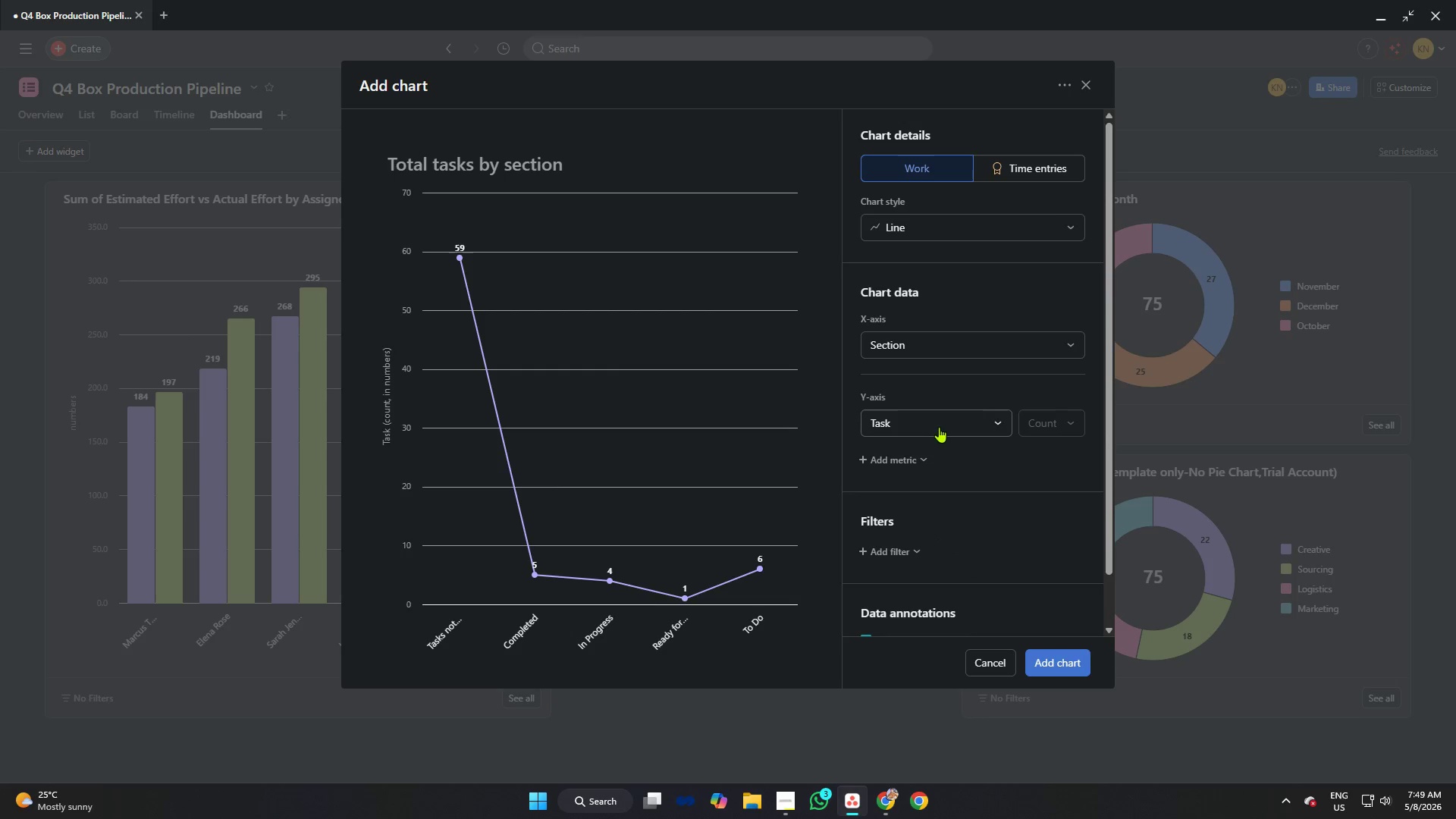 
left_click([934, 429])
 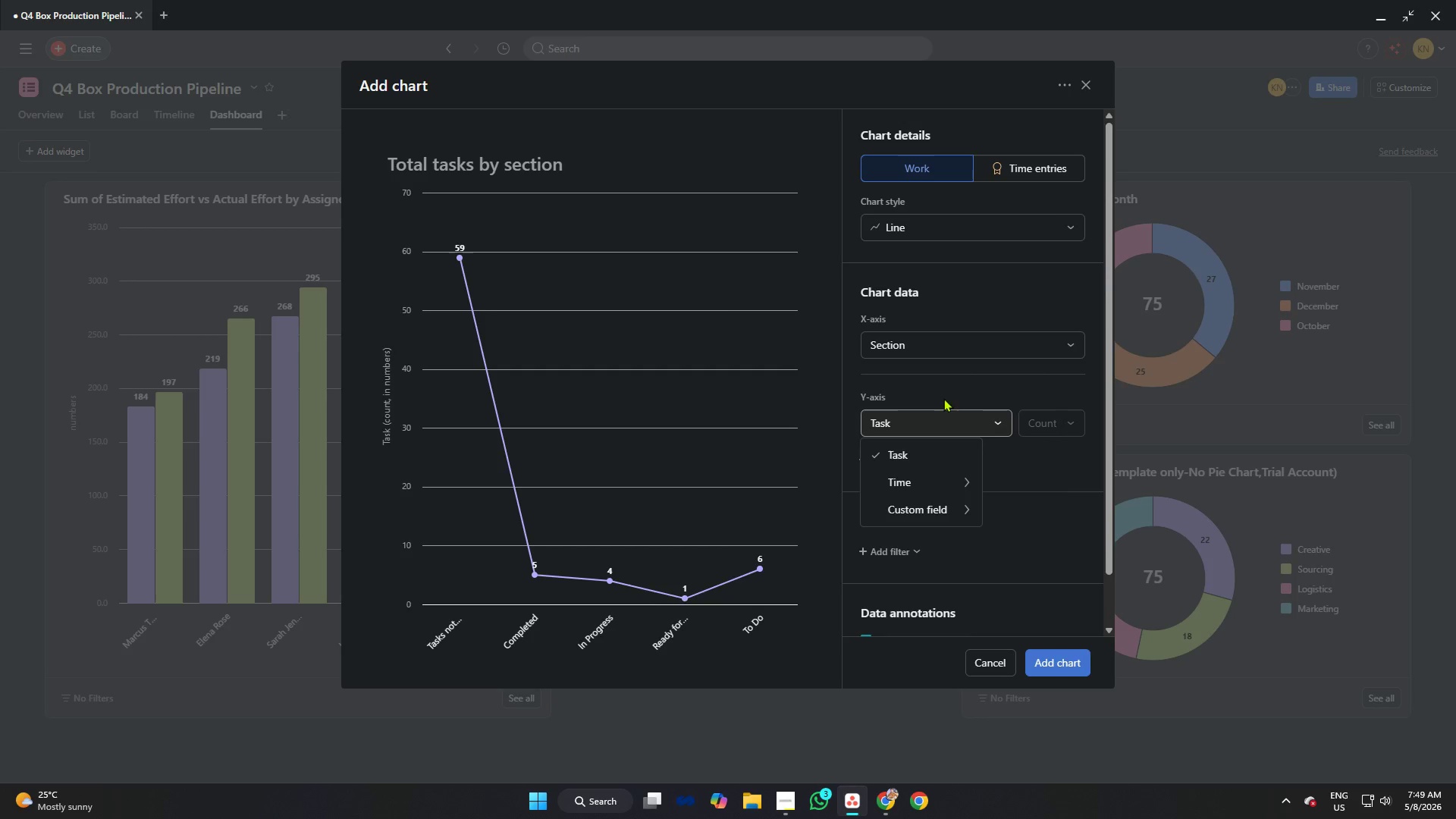 
left_click([944, 350])
 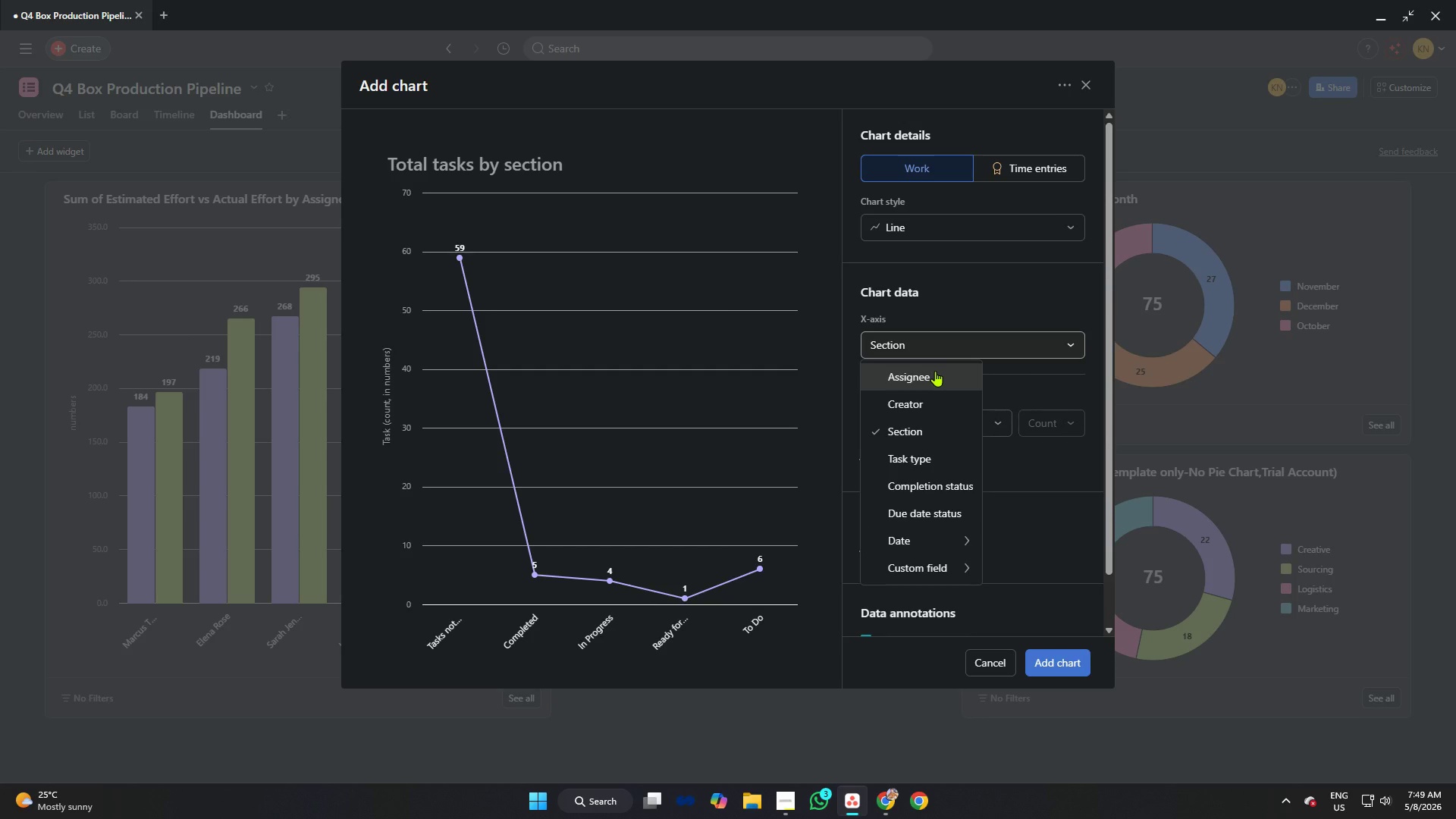 
left_click([935, 371])
 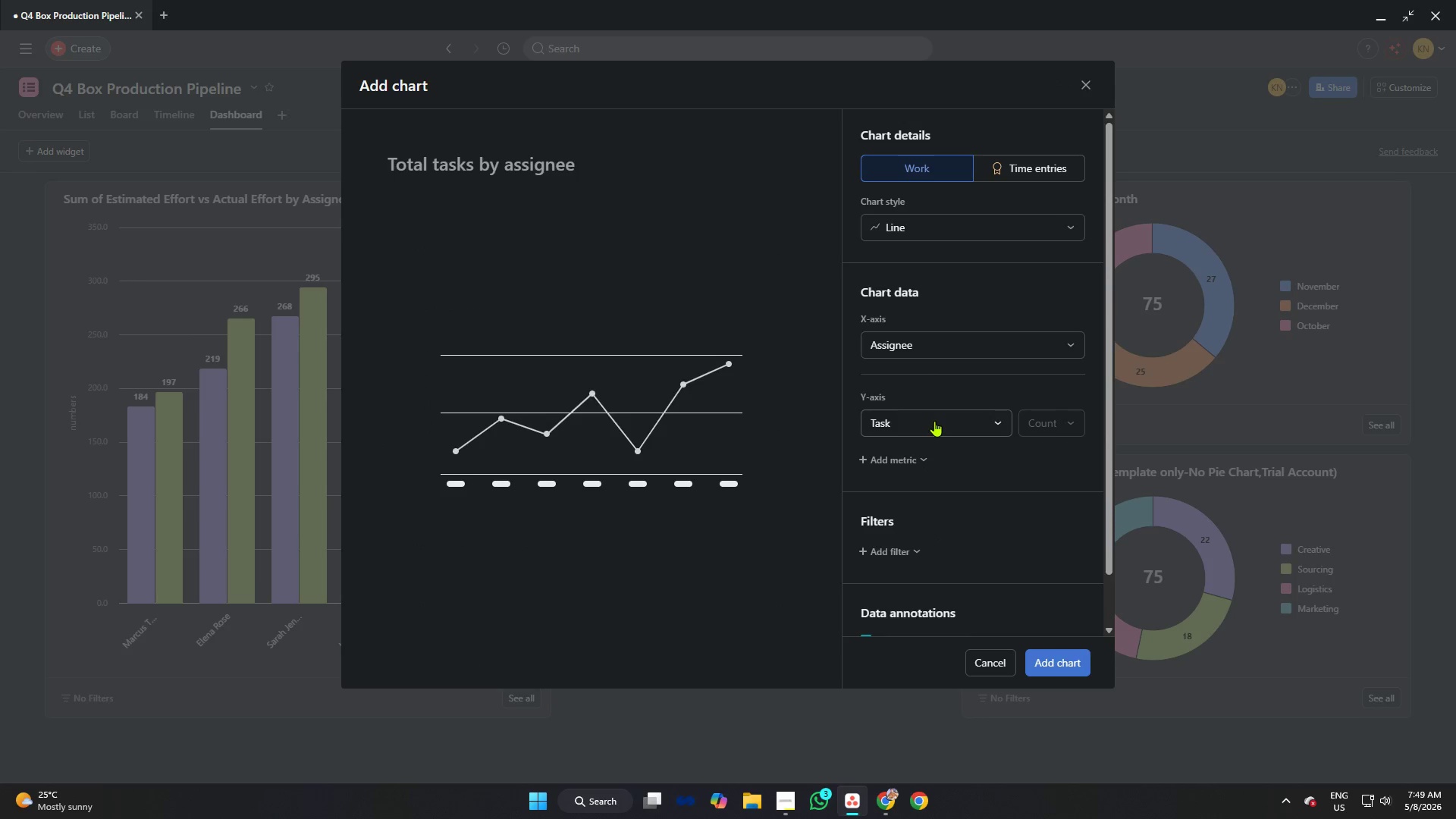 
left_click([934, 421])
 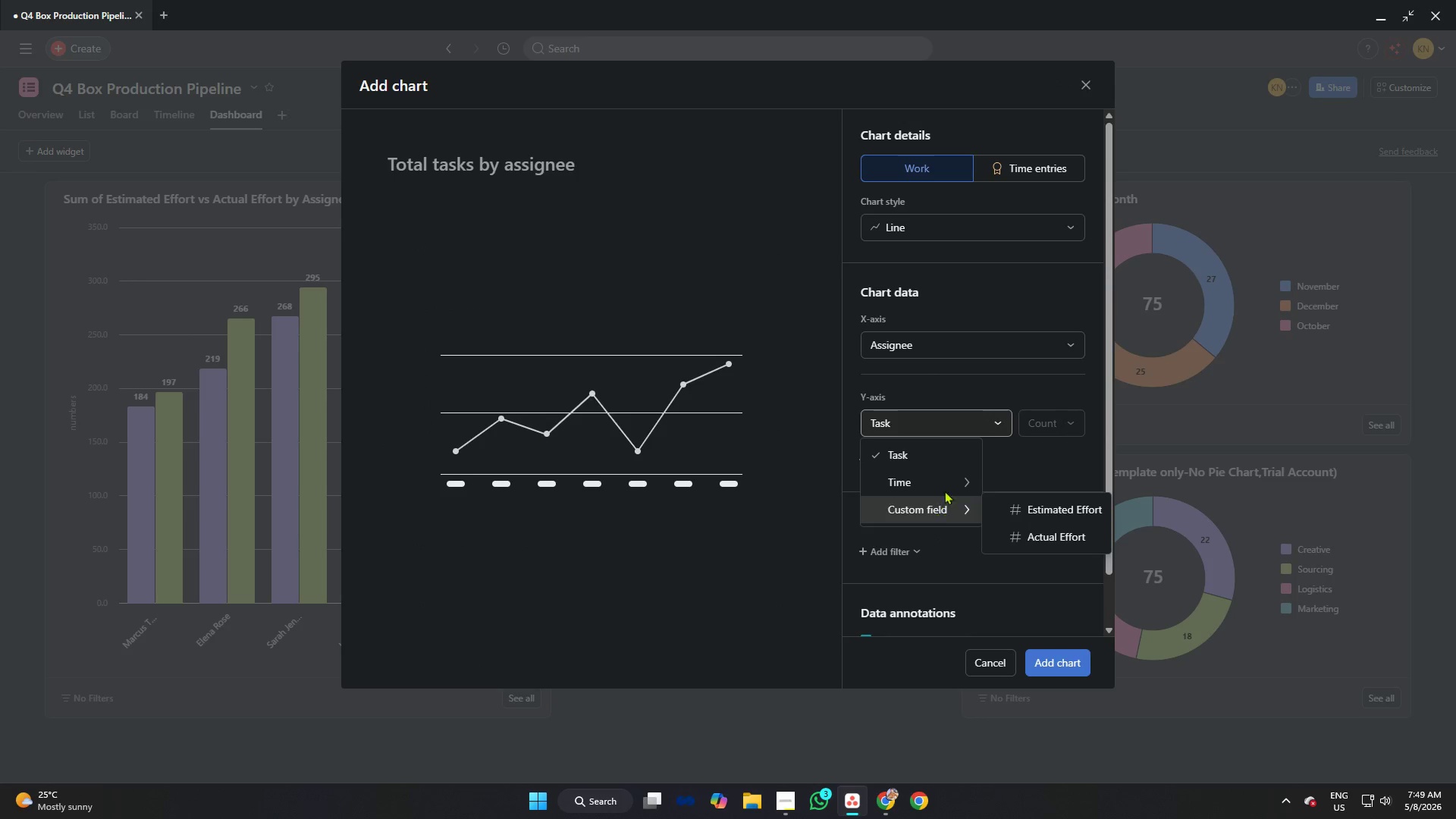 
left_click([936, 356])
 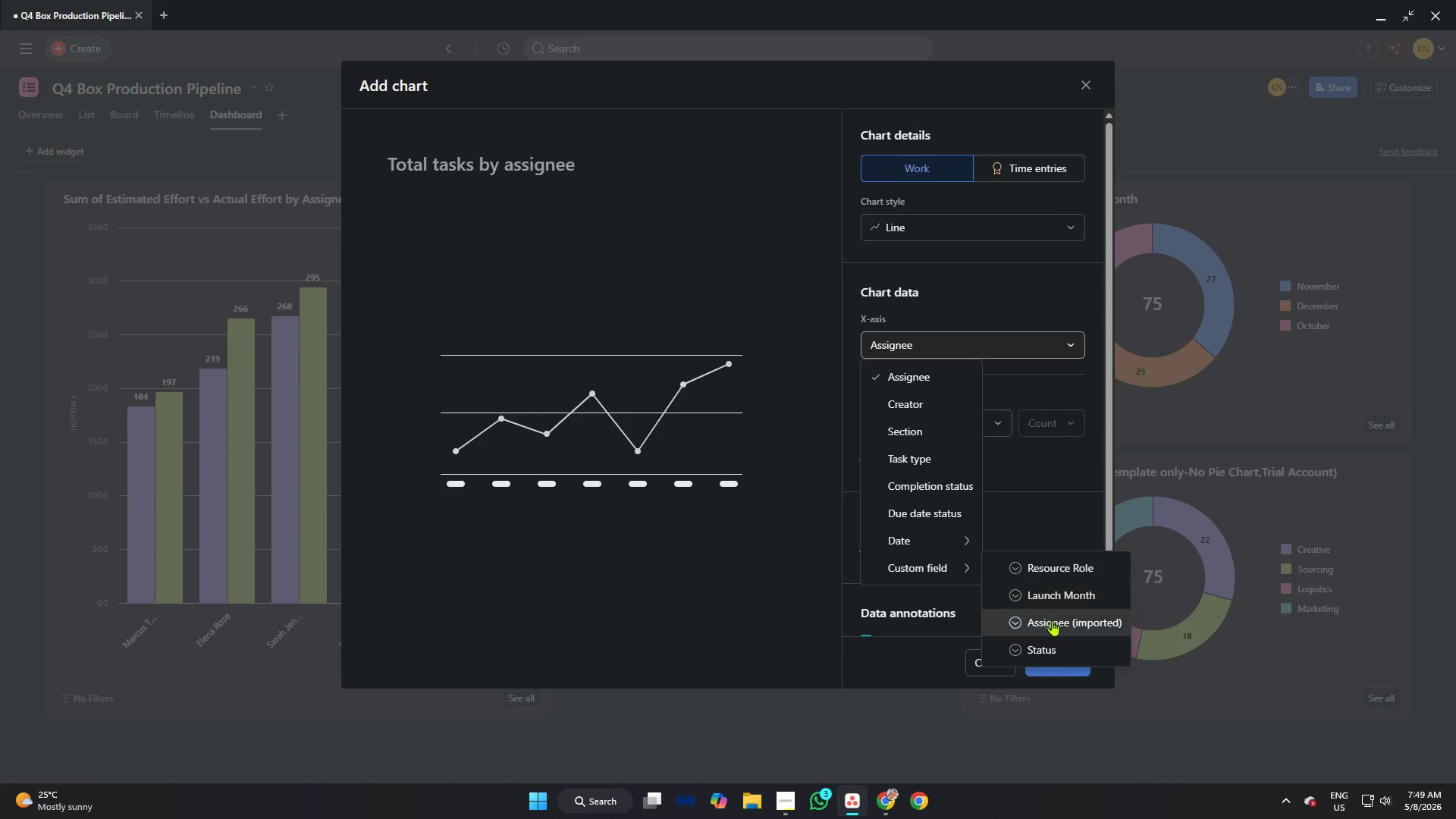 
left_click([1050, 651])
 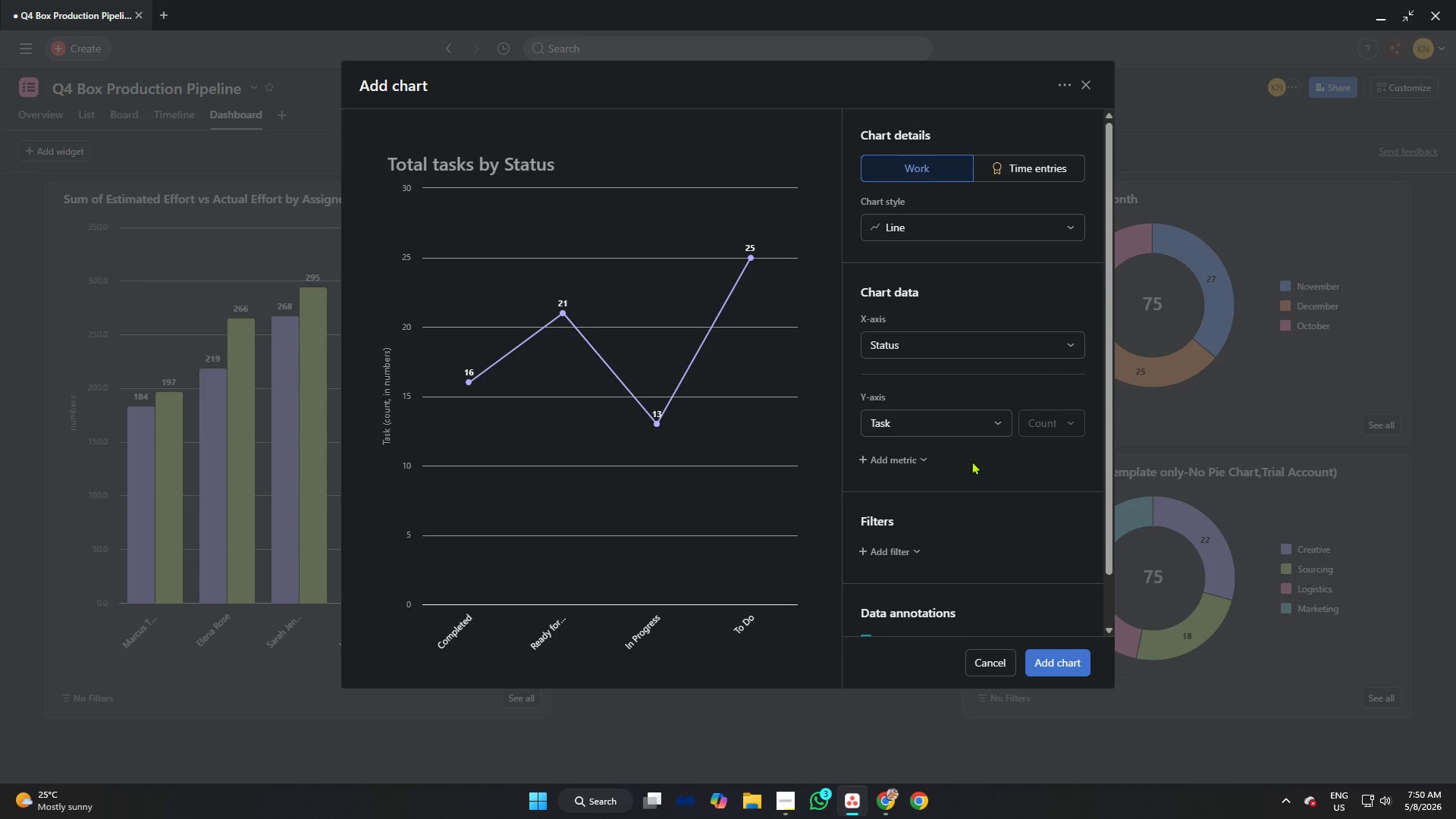 
wait(9.2)
 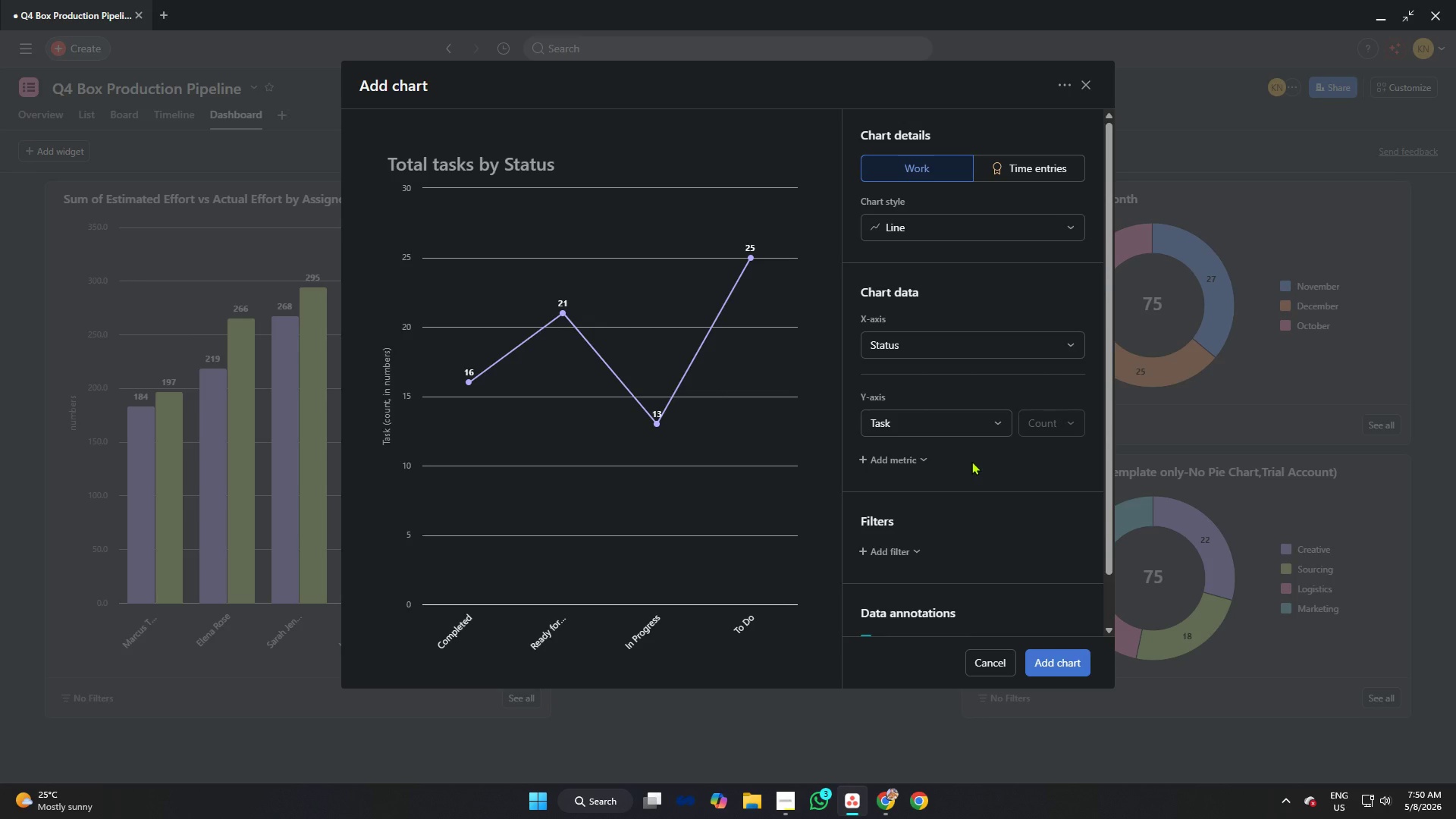 
left_click([784, 792])